 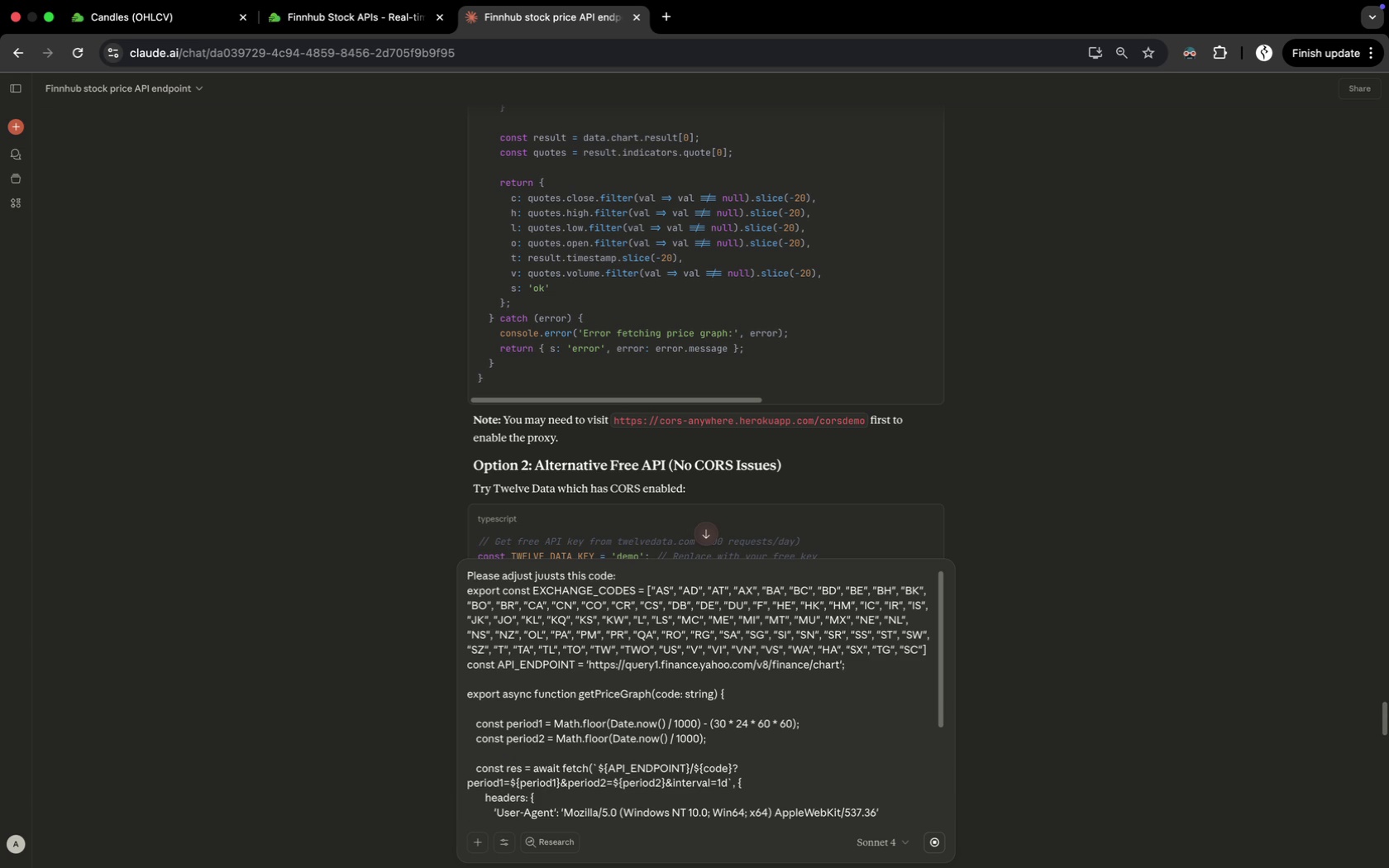 
key(Enter)
 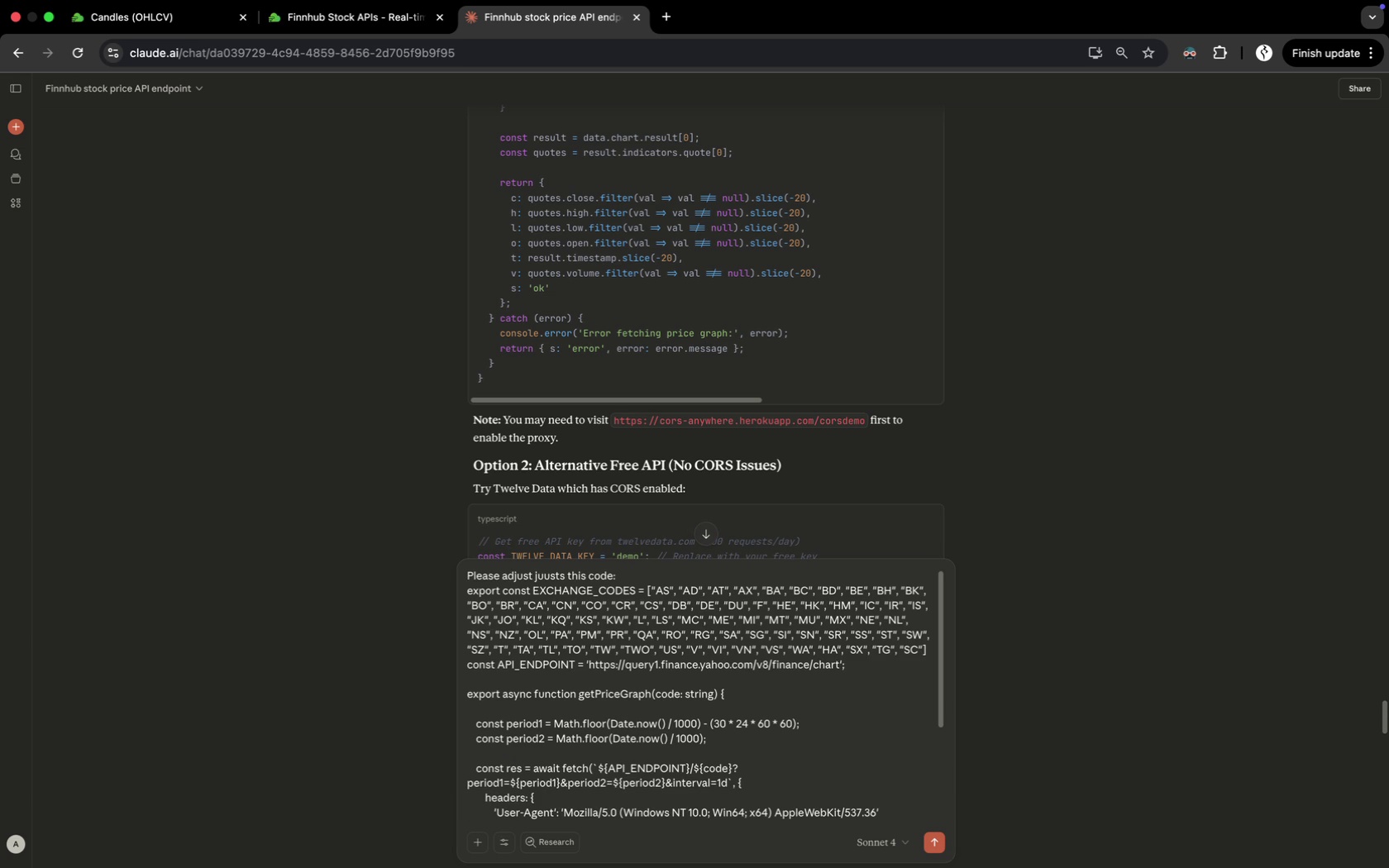 
scroll: coordinate [548, 794], scroll_direction: down, amount: 42.0
 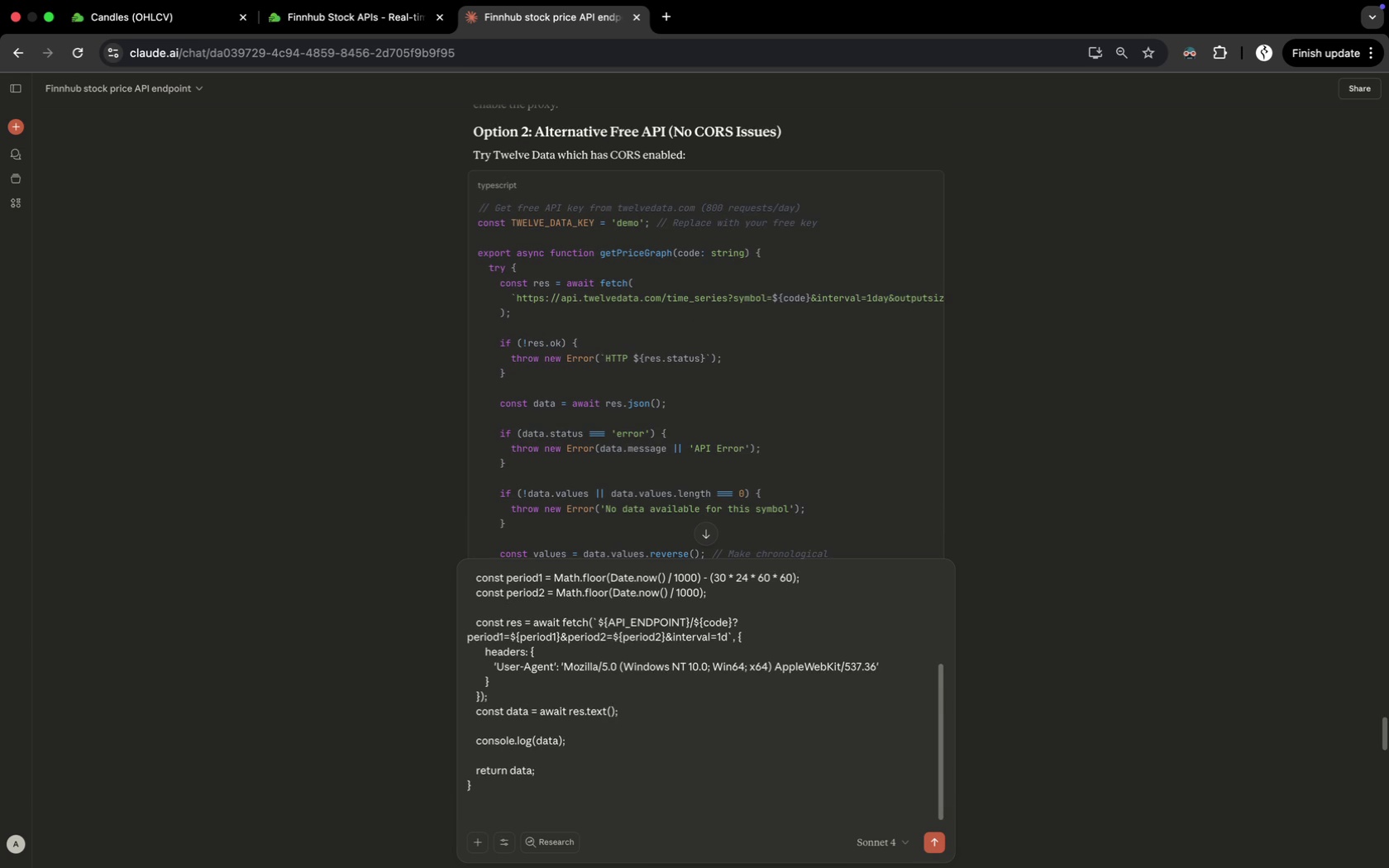 
key(Enter)
 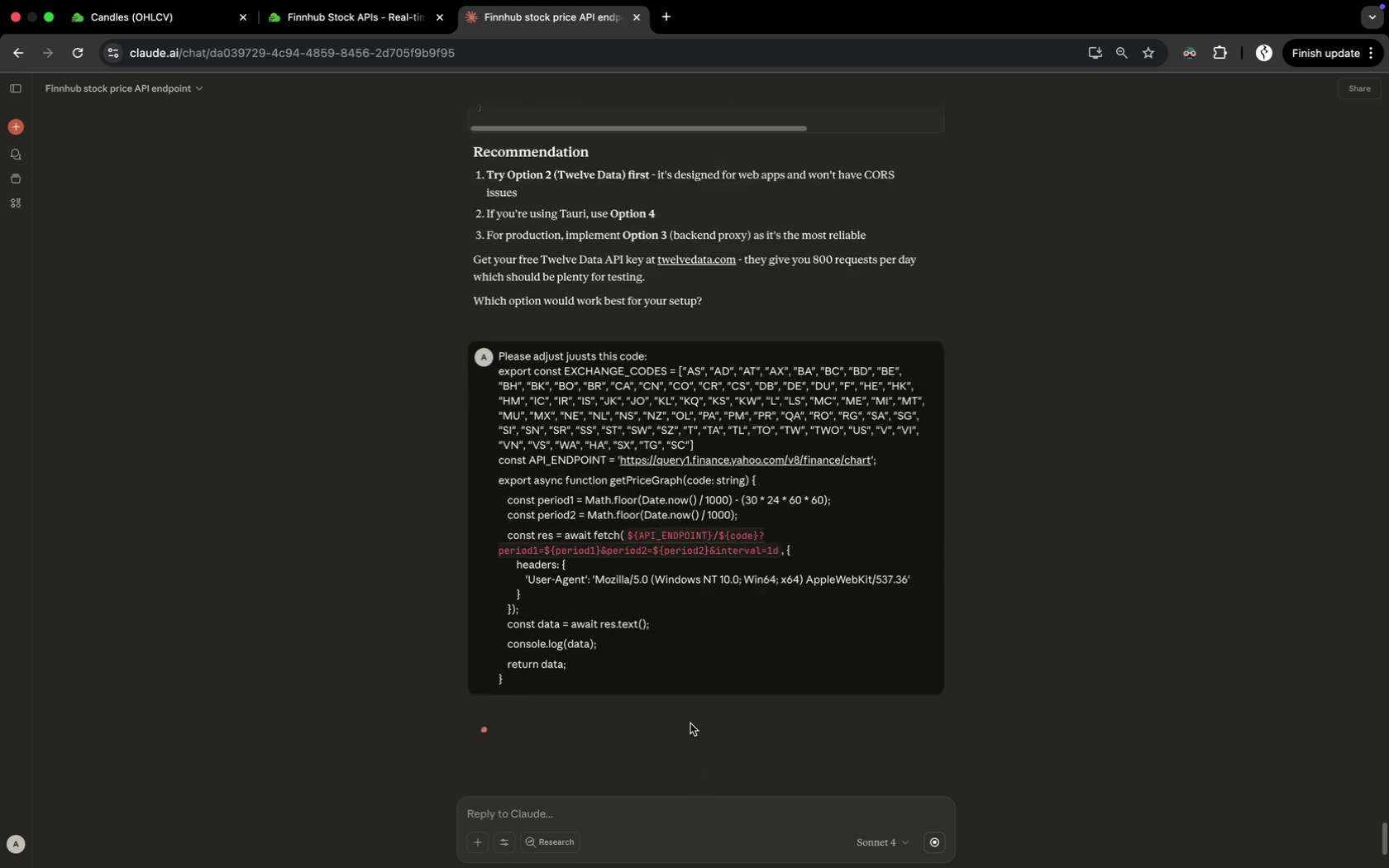 
scroll: coordinate [617, 689], scroll_direction: up, amount: 13.0
 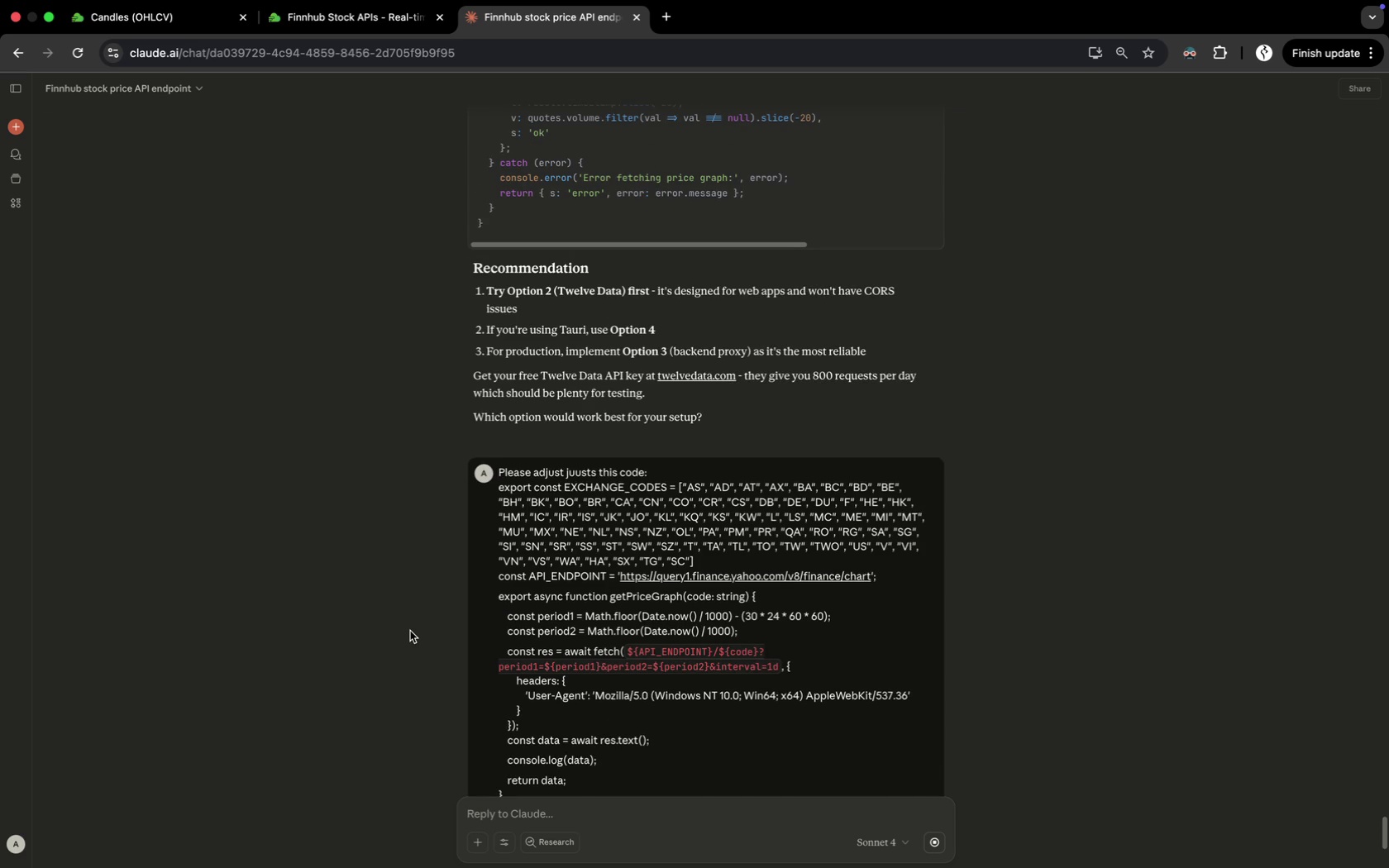 
scroll: coordinate [451, 629], scroll_direction: down, amount: 89.0